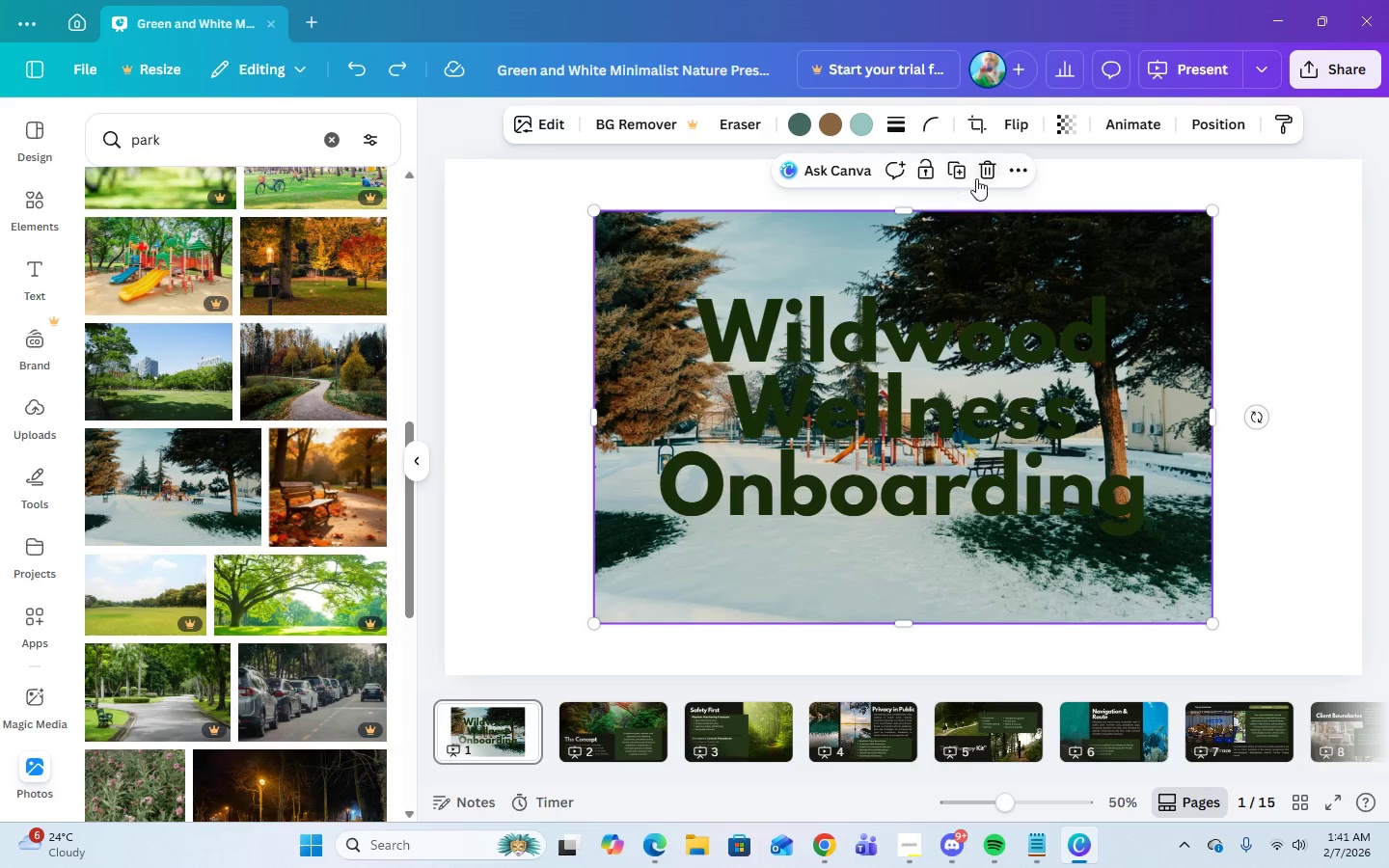 
left_click([976, 172])
 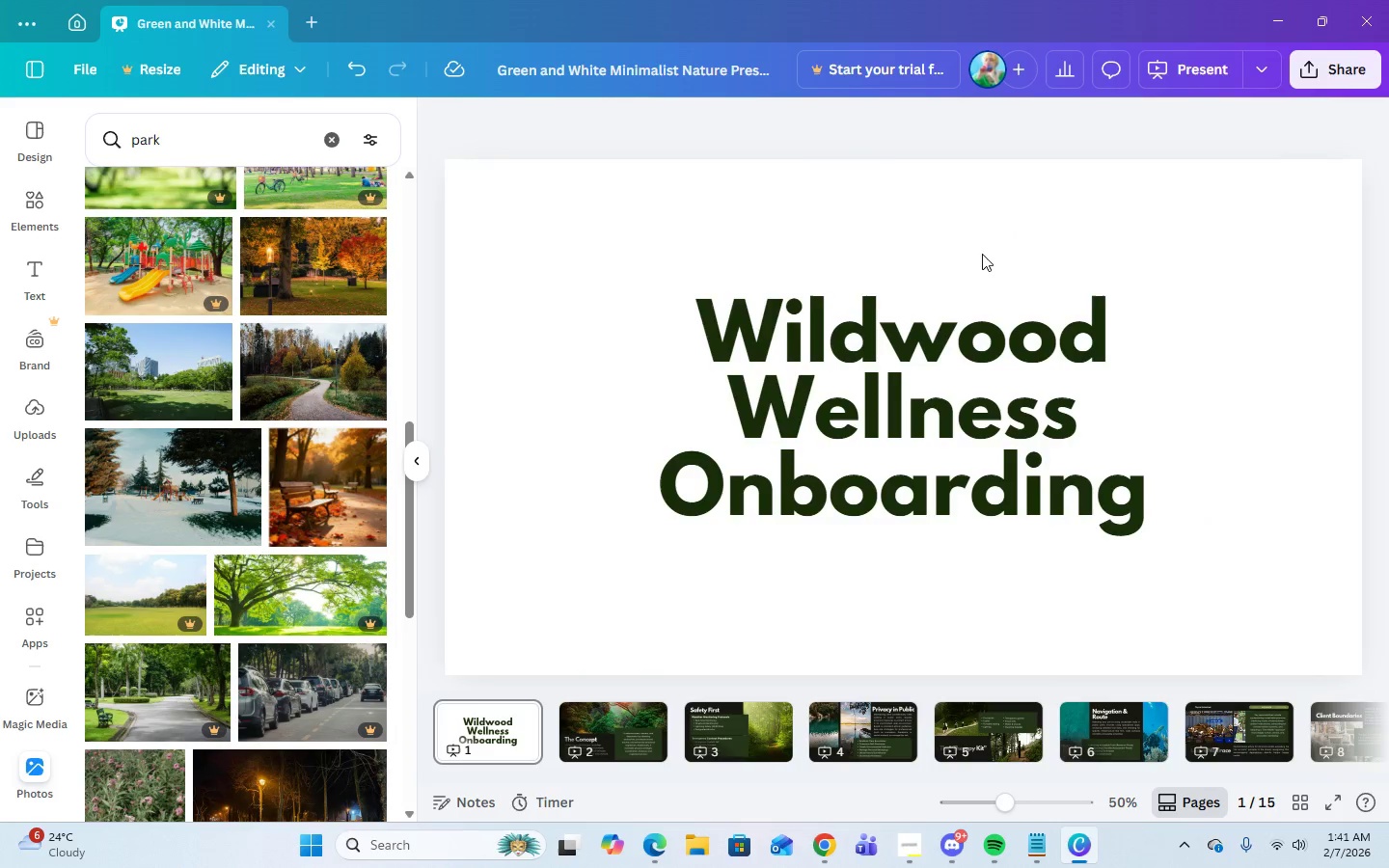 
mouse_move([880, 836])
 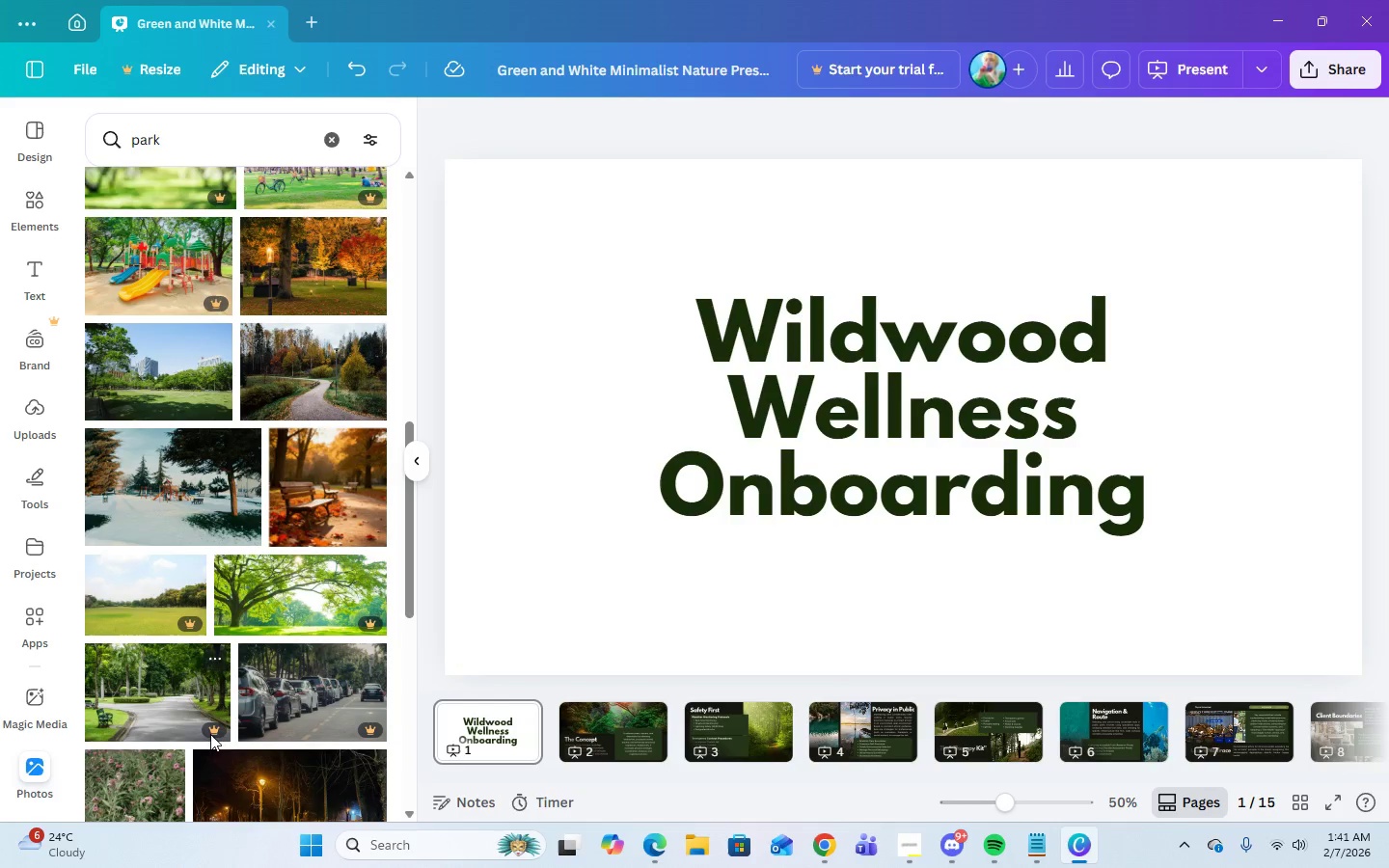 
scroll: coordinate [287, 618], scroll_direction: down, amount: 12.0
 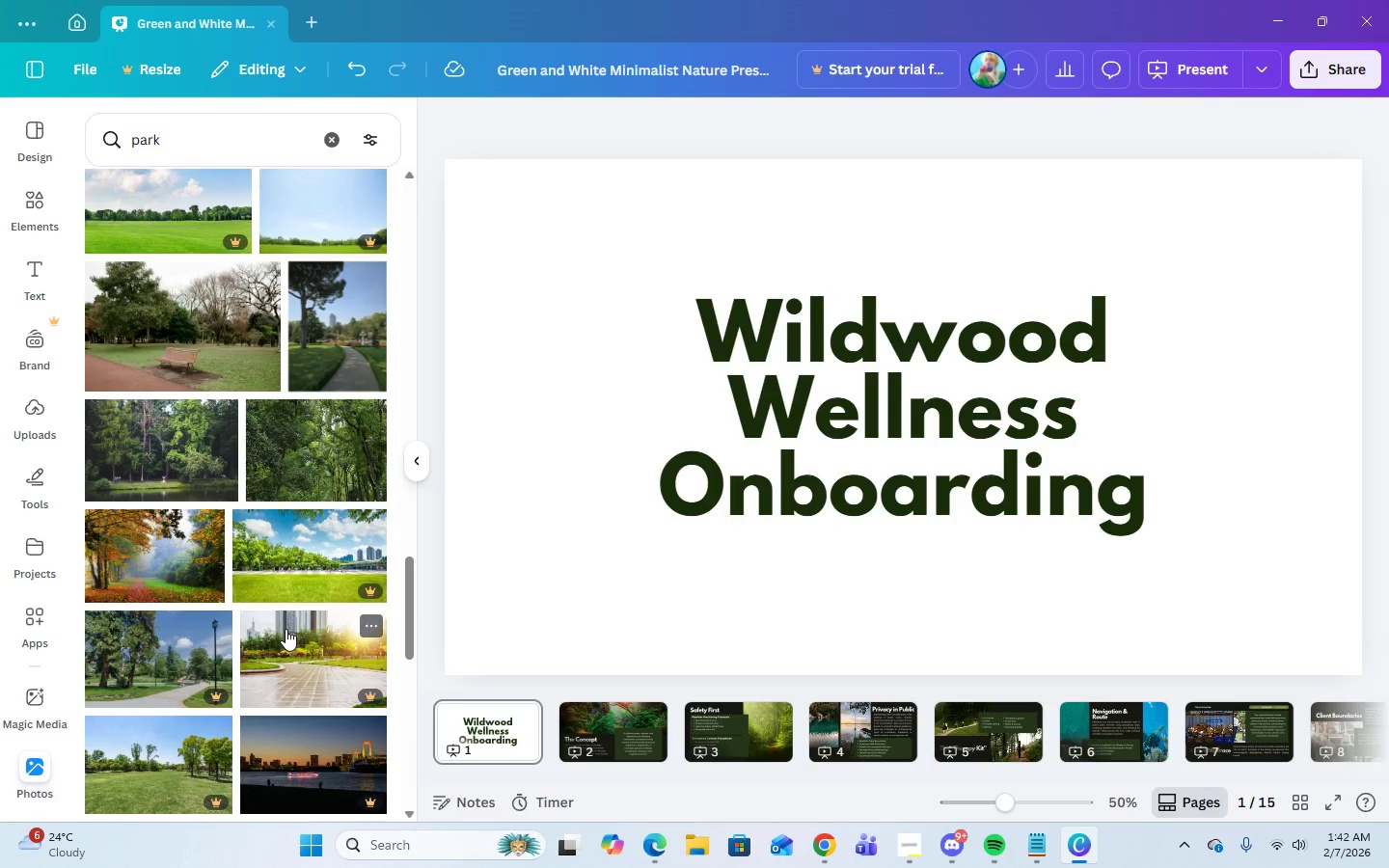 
scroll: coordinate [313, 694], scroll_direction: down, amount: 13.0
 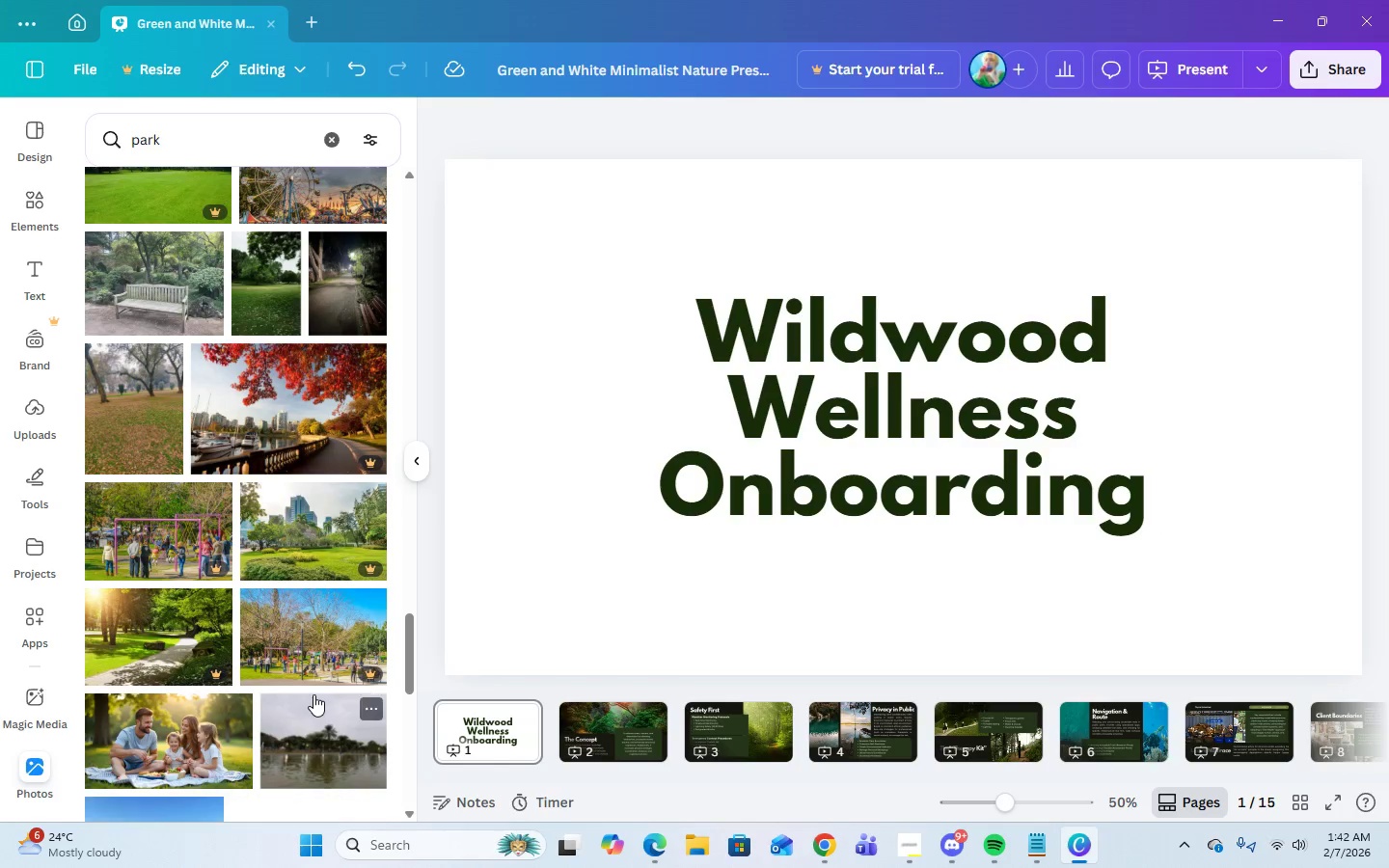 
scroll: coordinate [314, 692], scroll_direction: down, amount: 11.0
 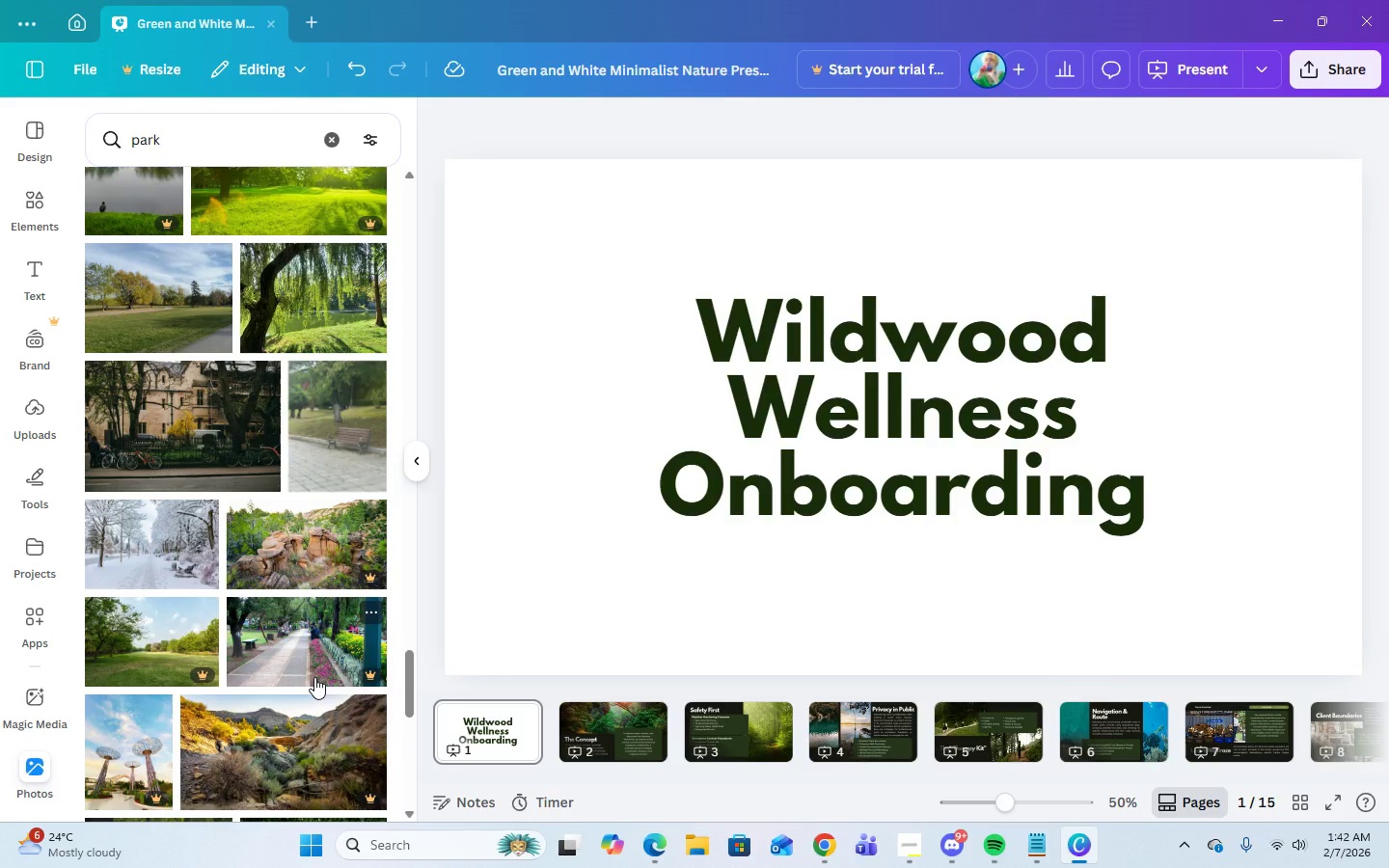 
wait(5.52)
 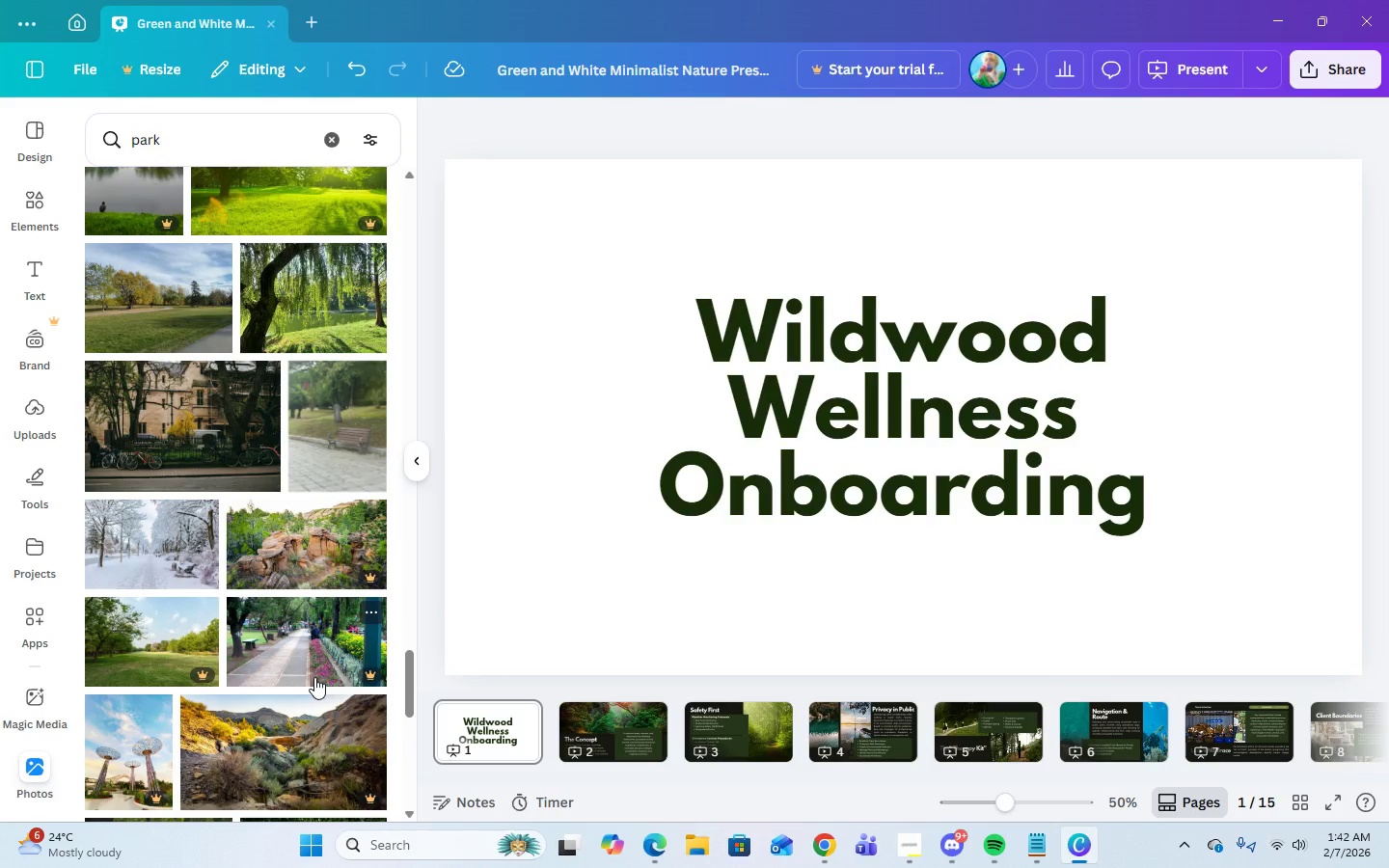 
scroll: coordinate [256, 468], scroll_direction: down, amount: 17.0
 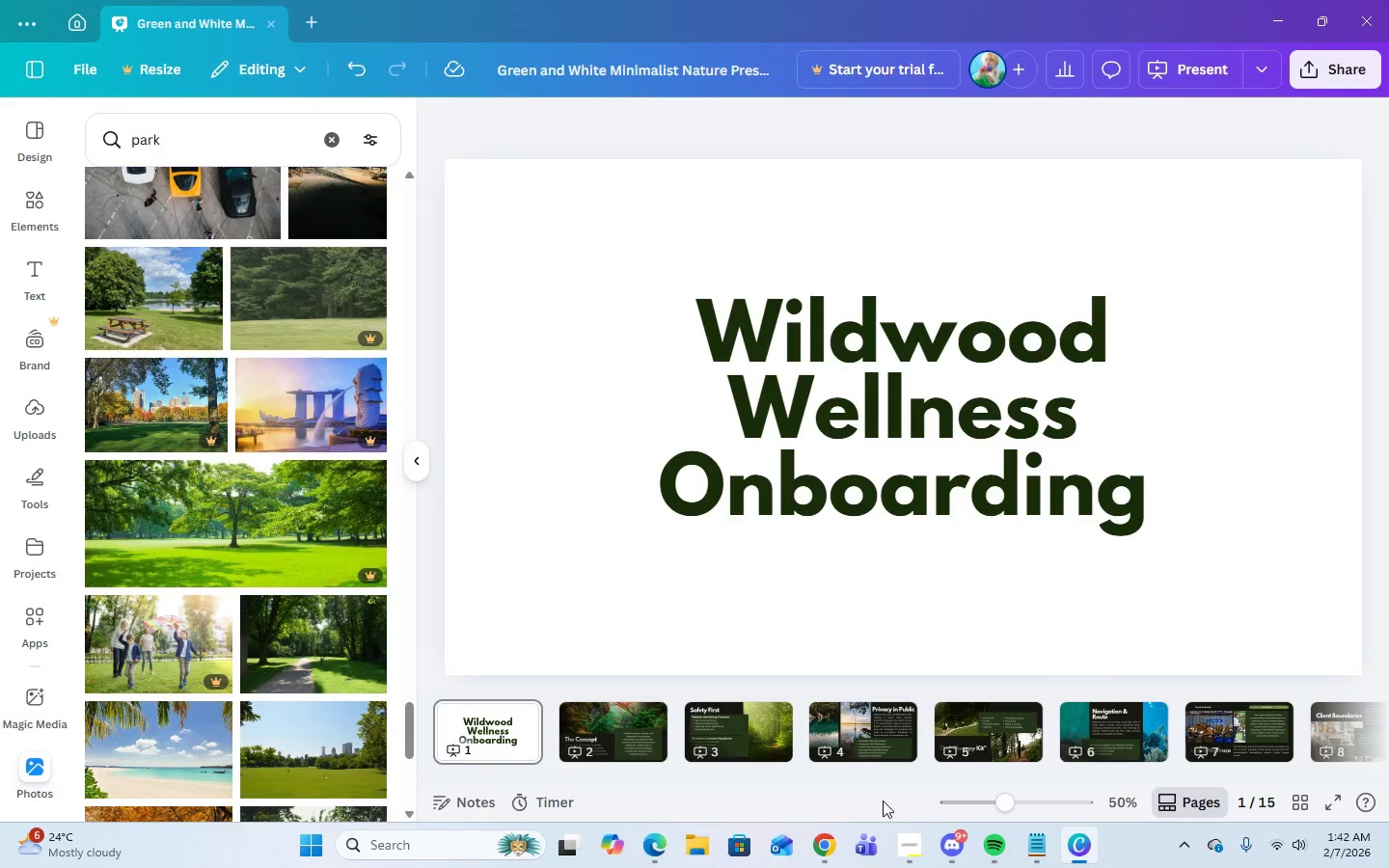 
left_click([896, 854])